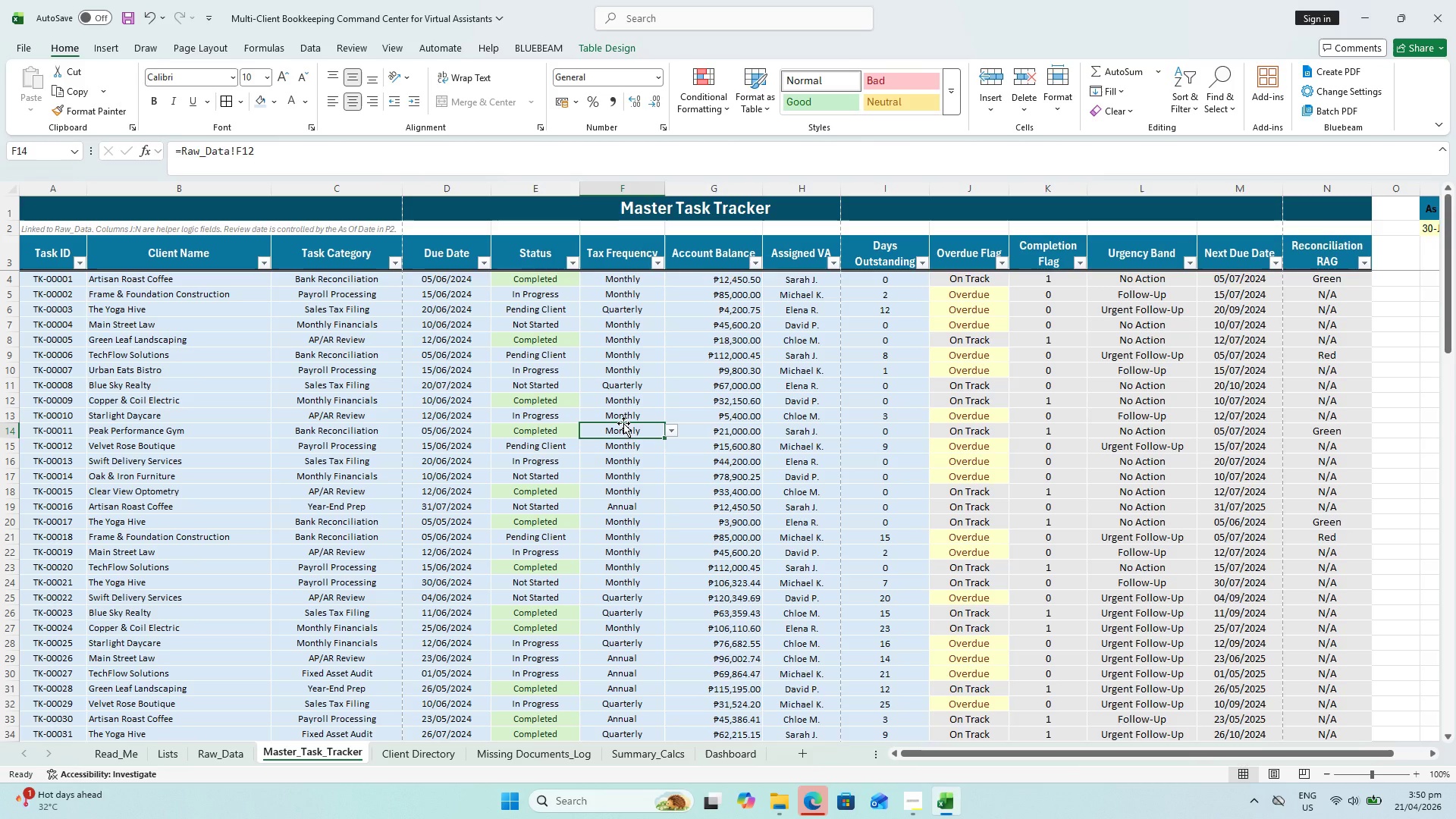 
key(Control+ControlLeft)
 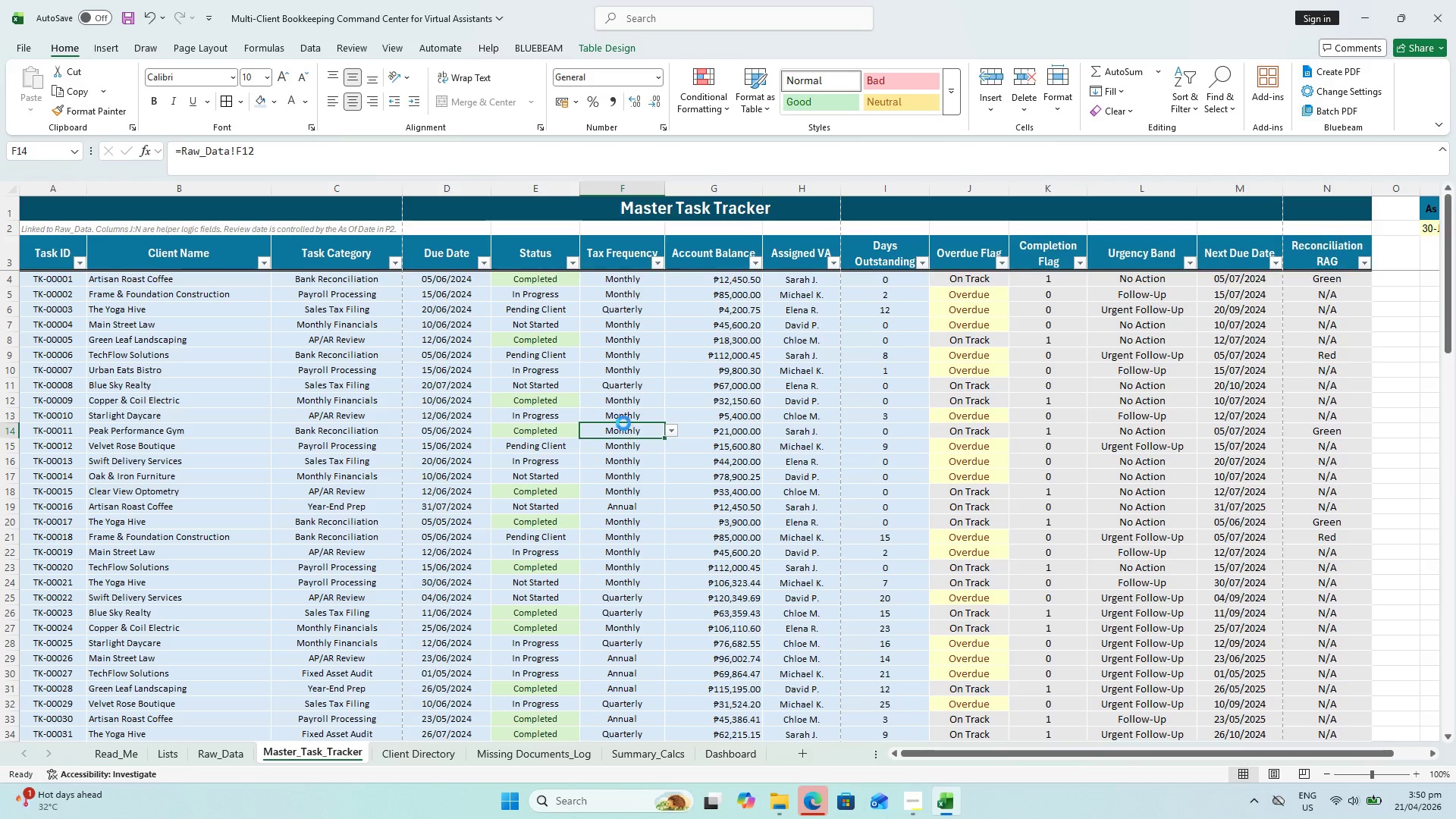 
key(Control+S)
 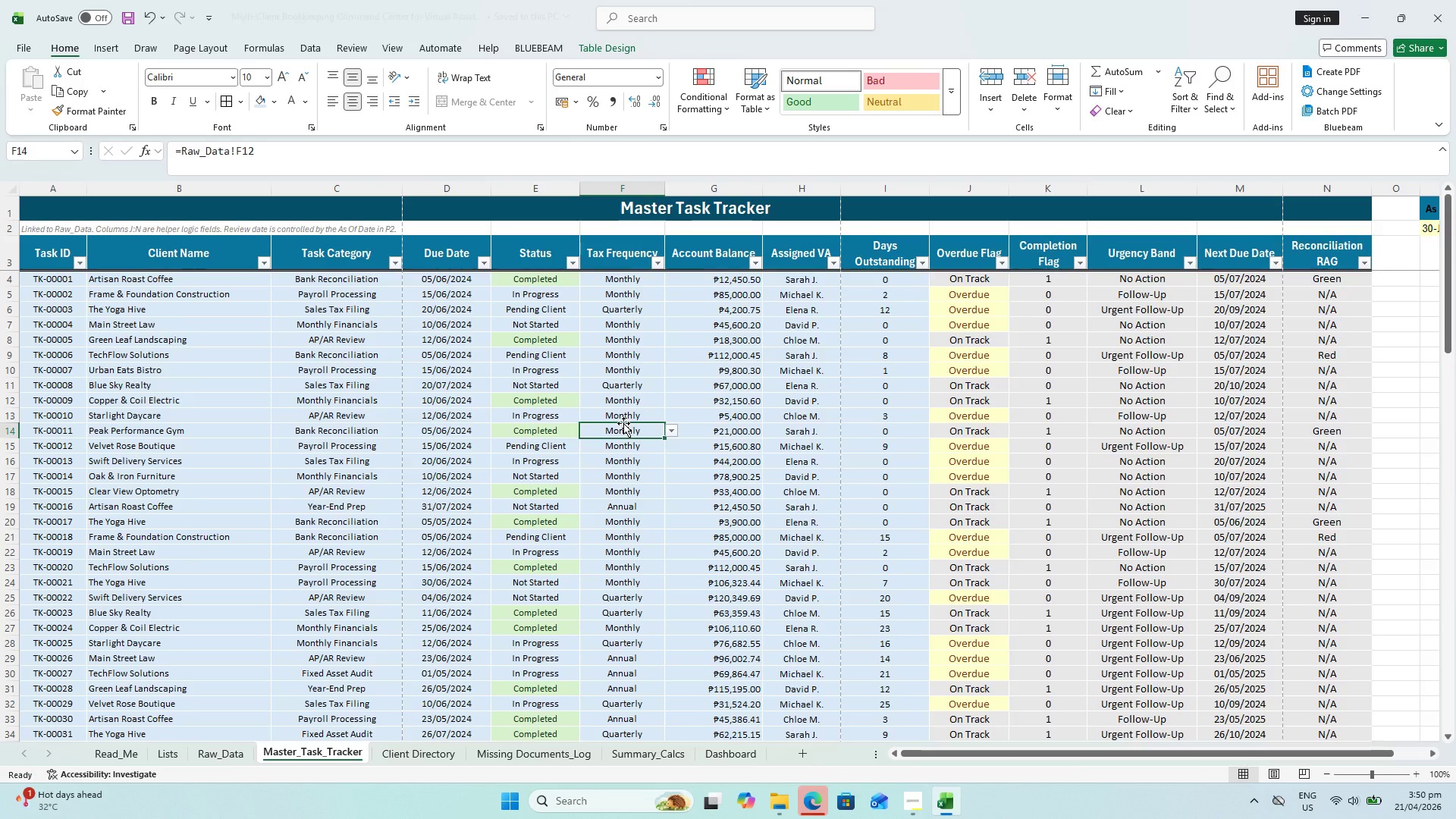 
key(Alt+AltLeft)
 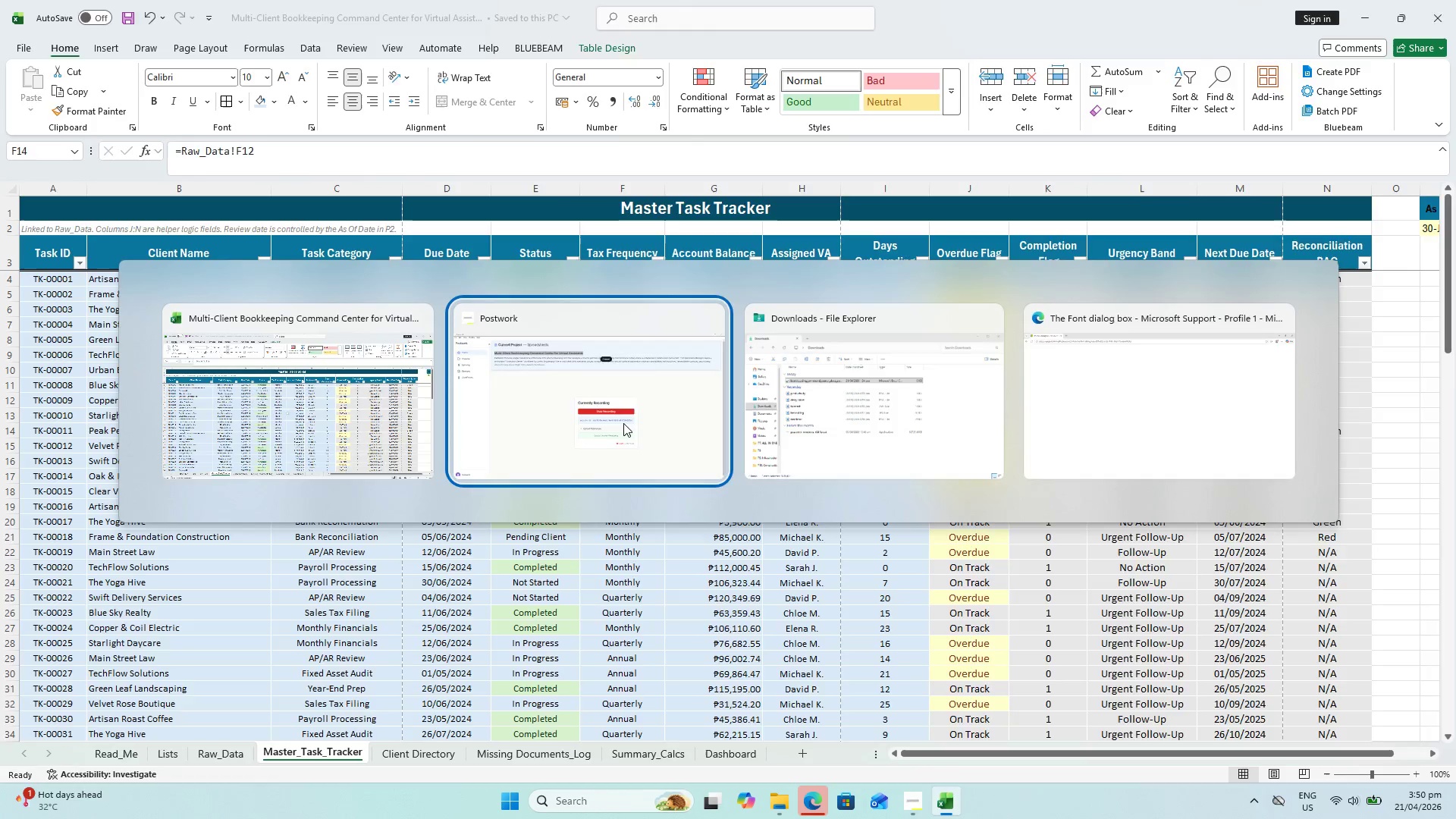 
key(Alt+Tab)